 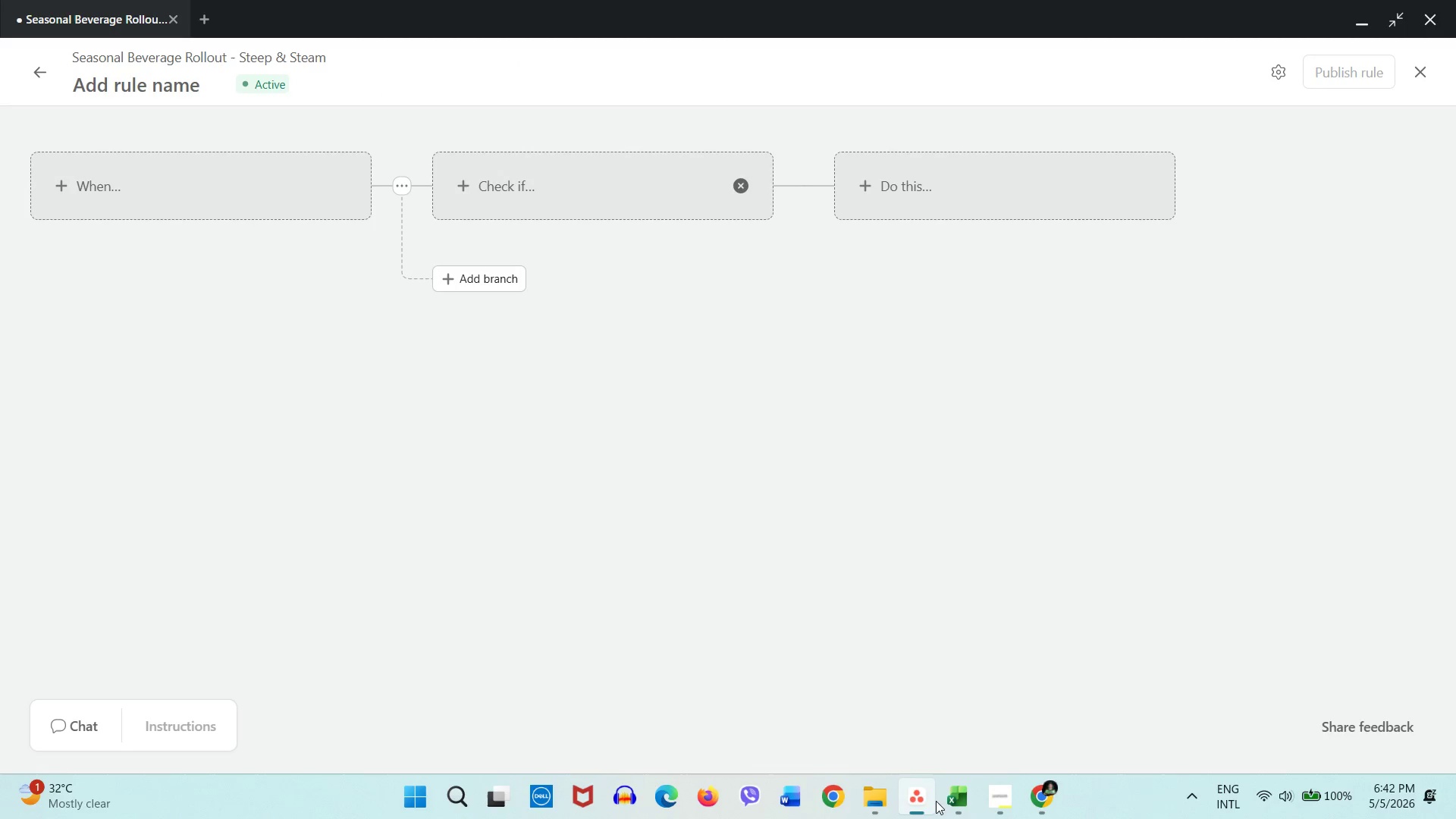 
left_click([234, 193])
 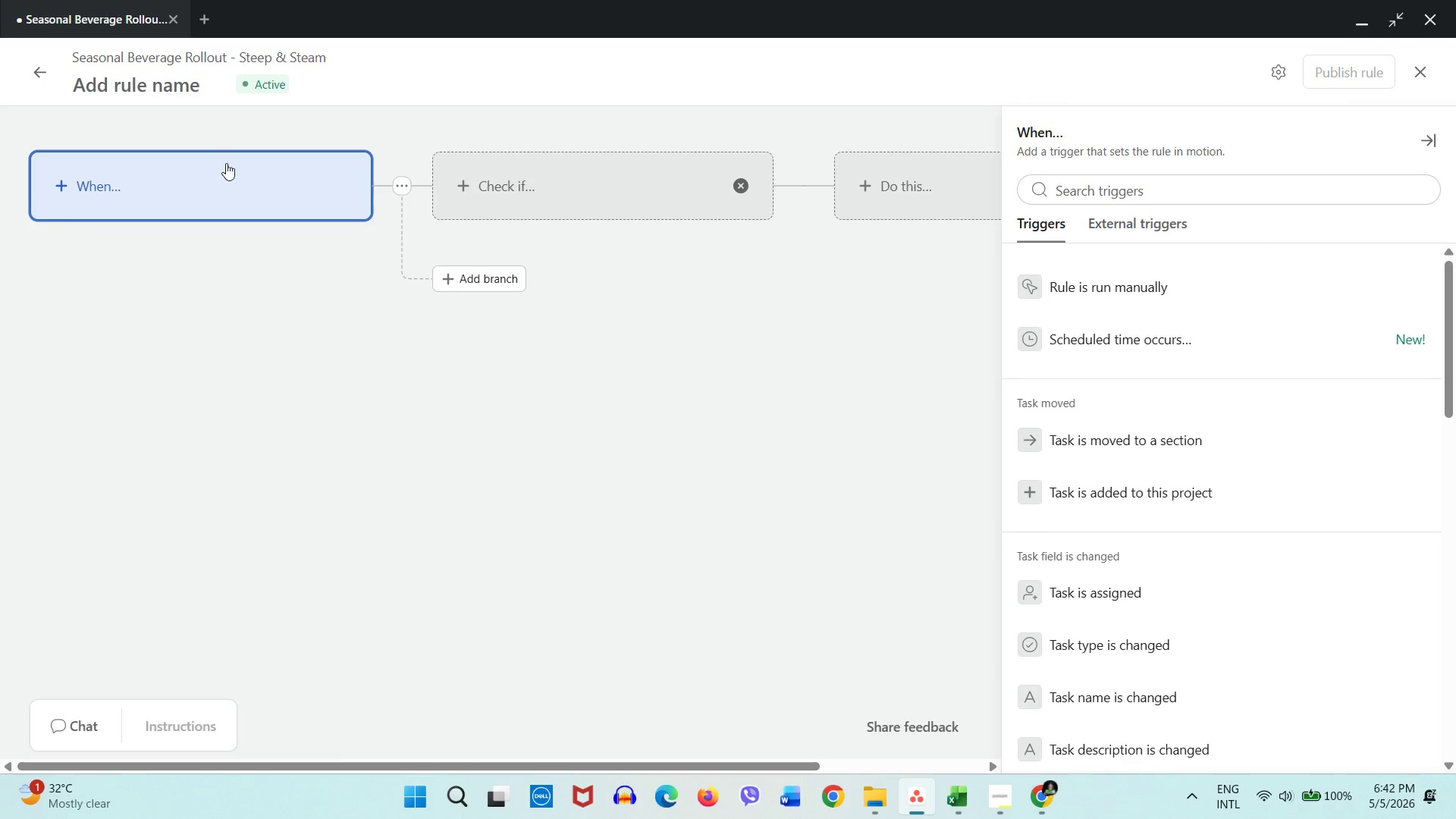 
left_click([234, 326])
 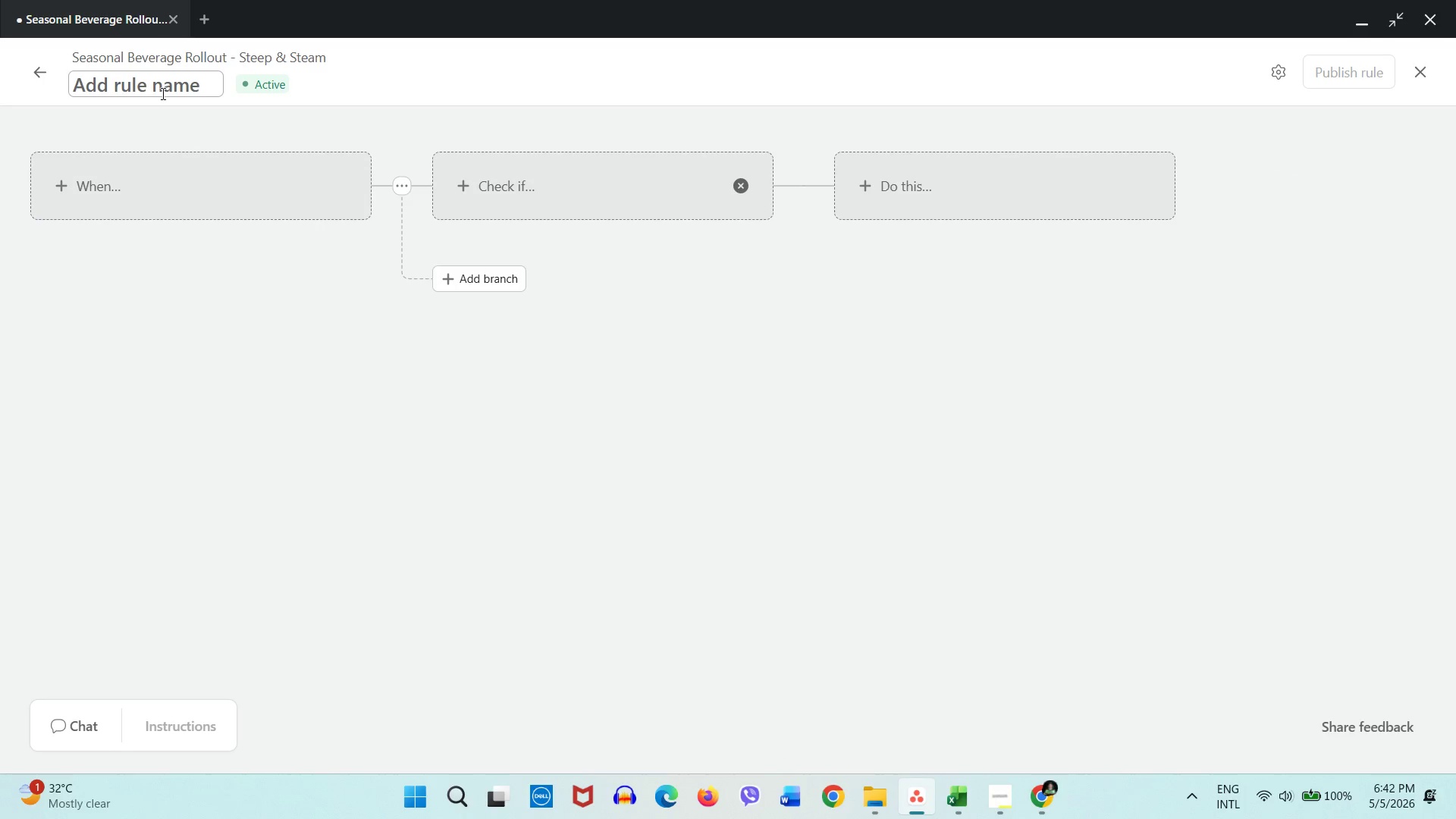 
left_click([162, 93])
 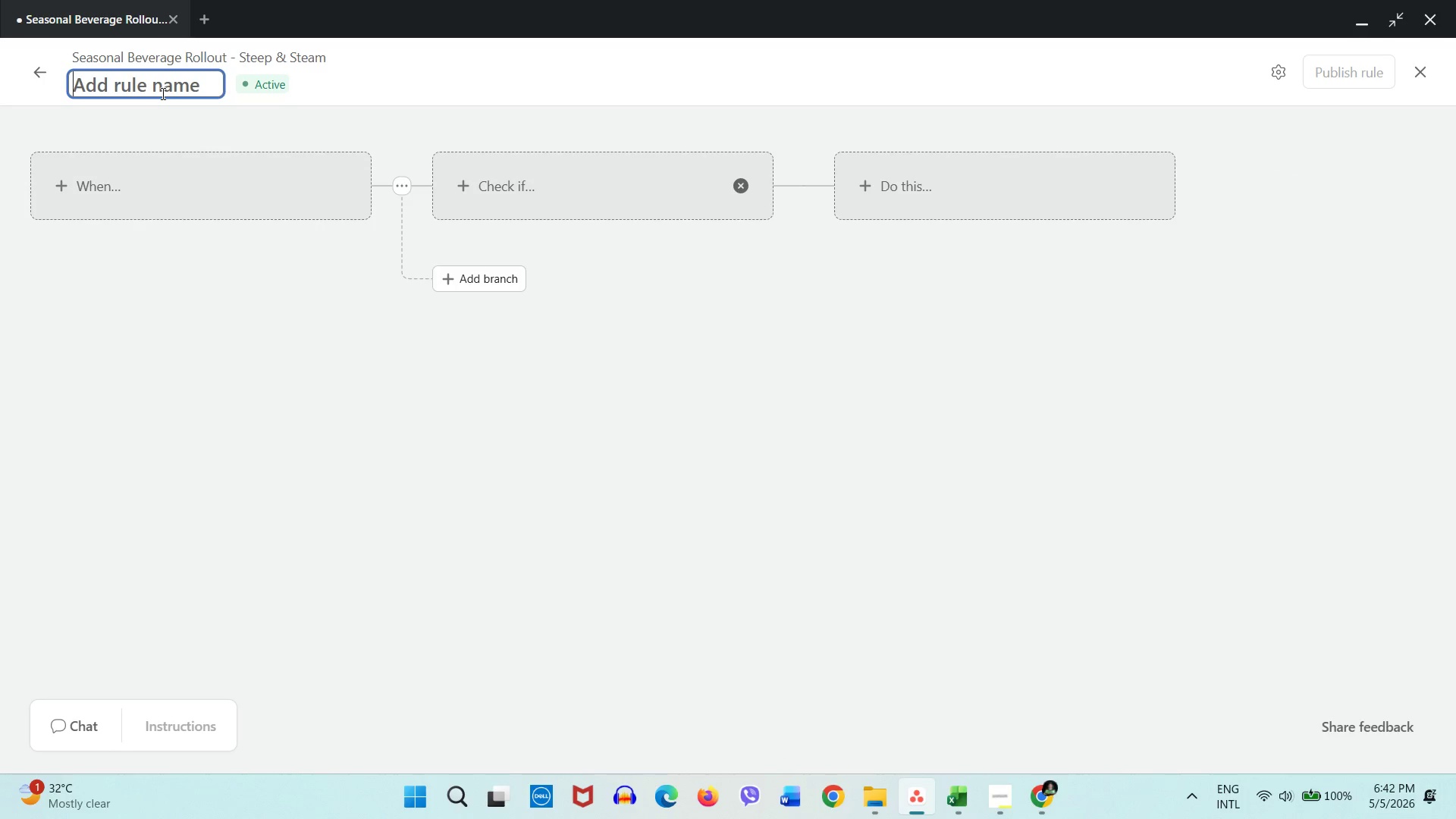 
type(Automation)
 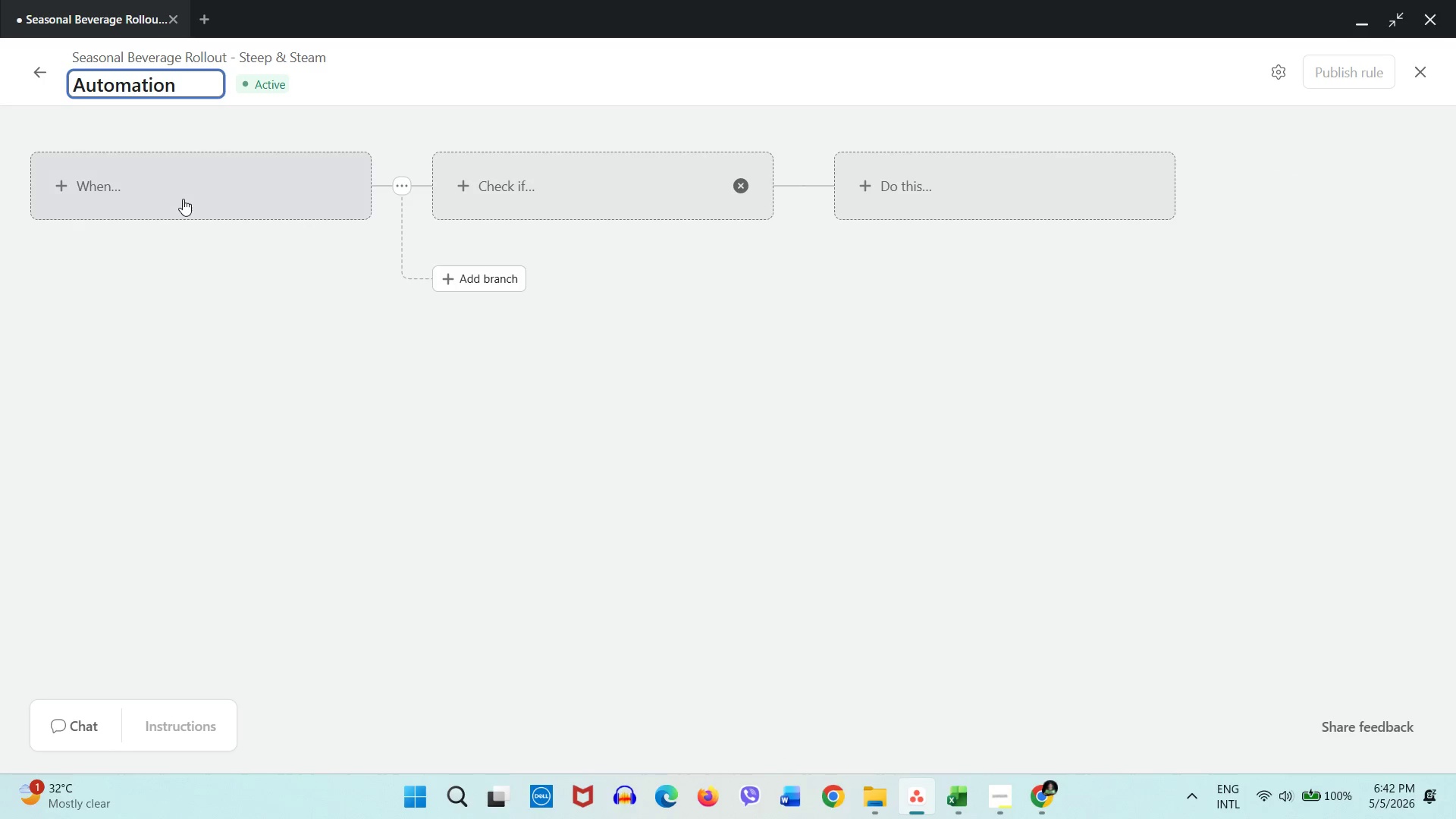 
type( Rule)
 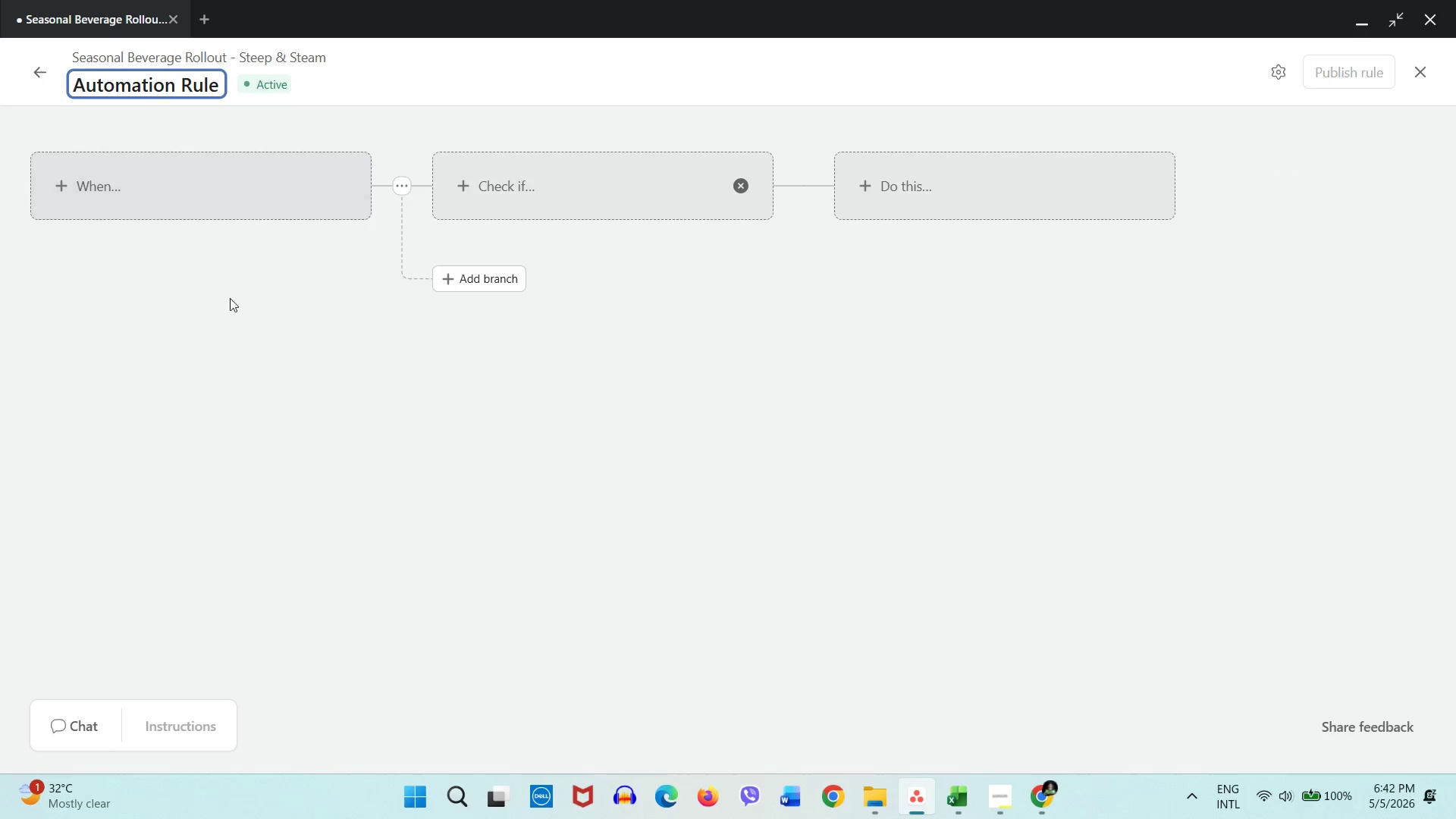 
left_click([235, 308])
 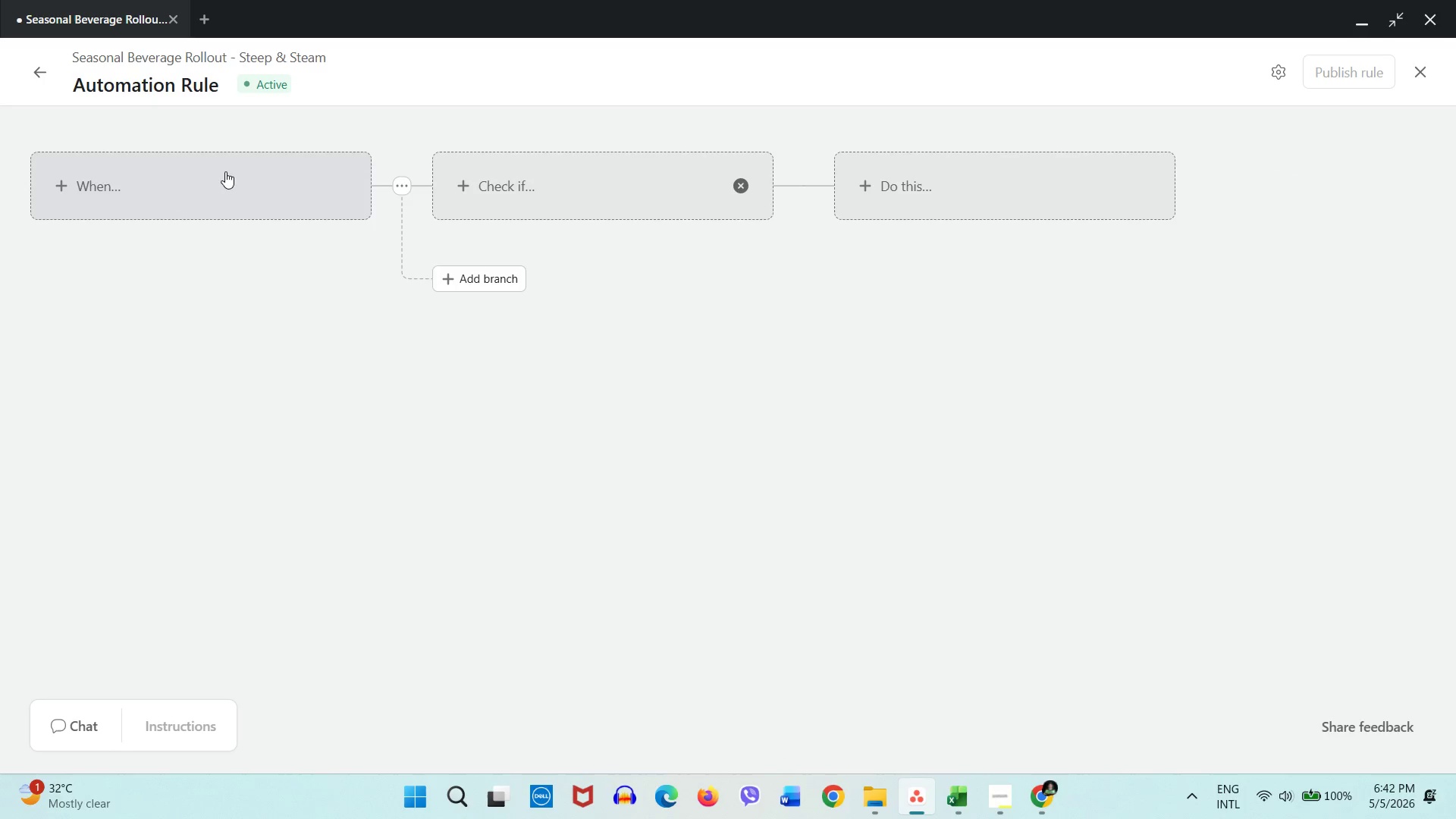 
left_click([225, 171])
 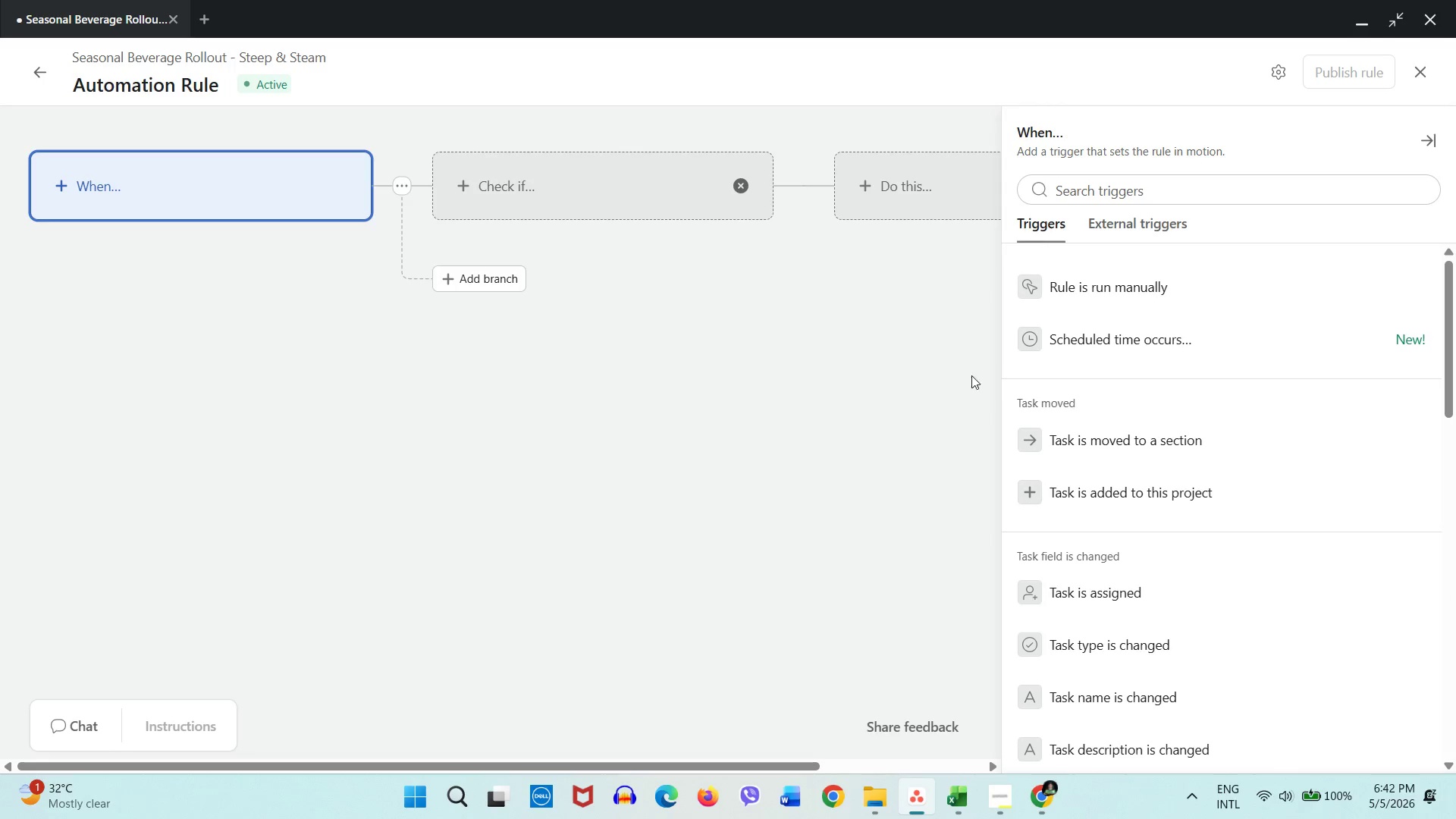 
left_click([1121, 446])
 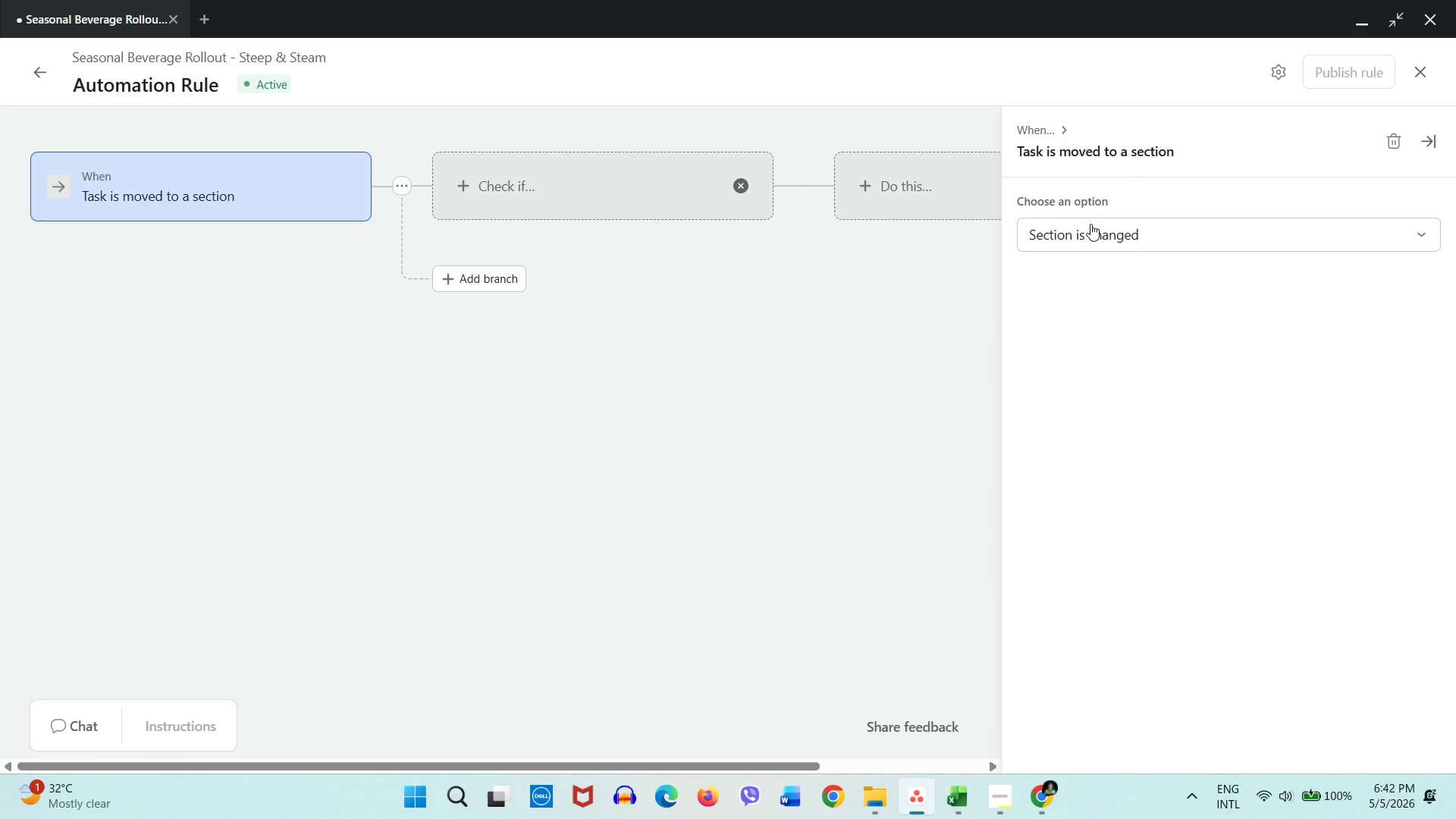 
left_click([1134, 247])
 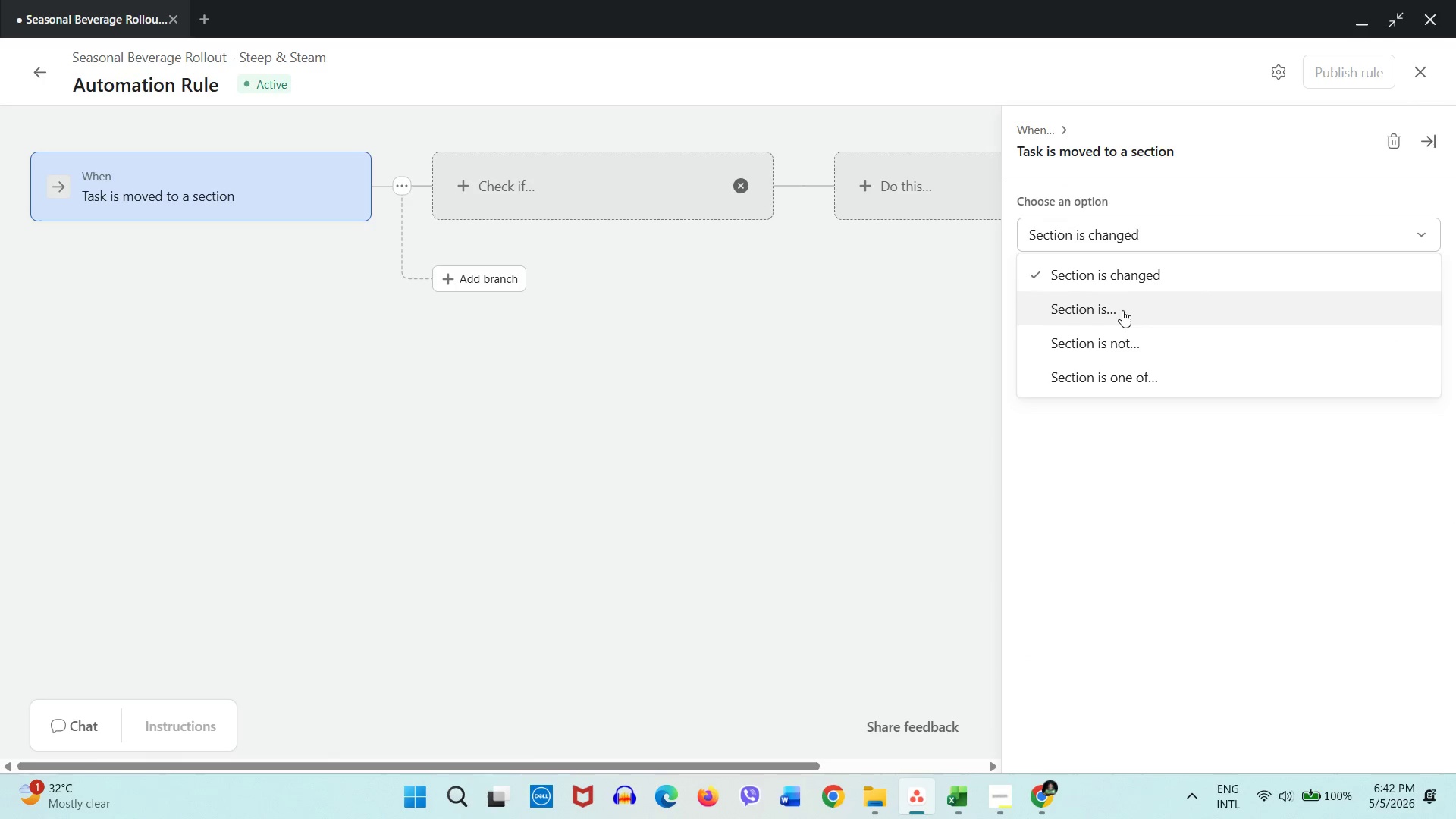 
left_click([1122, 308])
 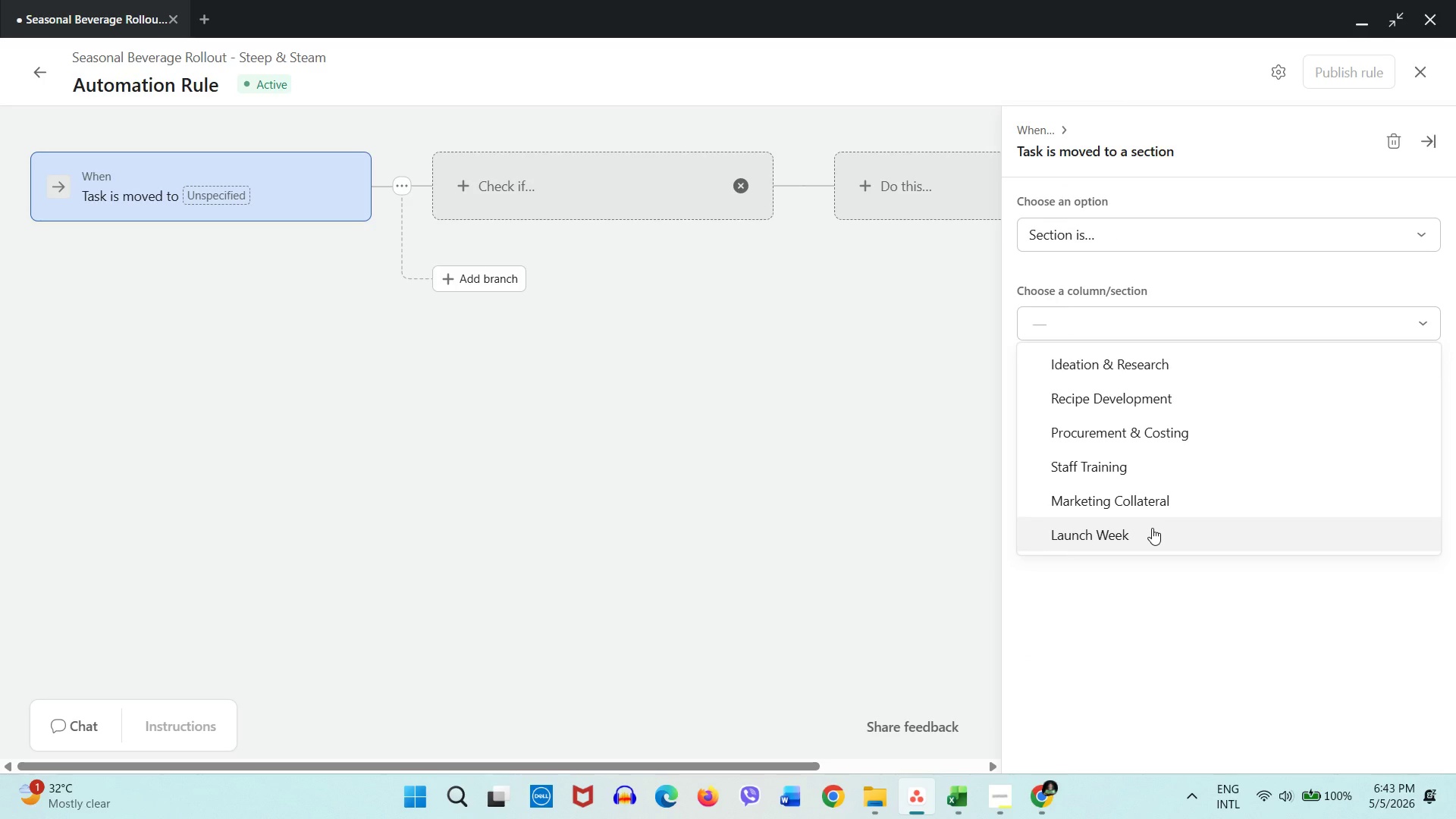 
left_click([1152, 528])
 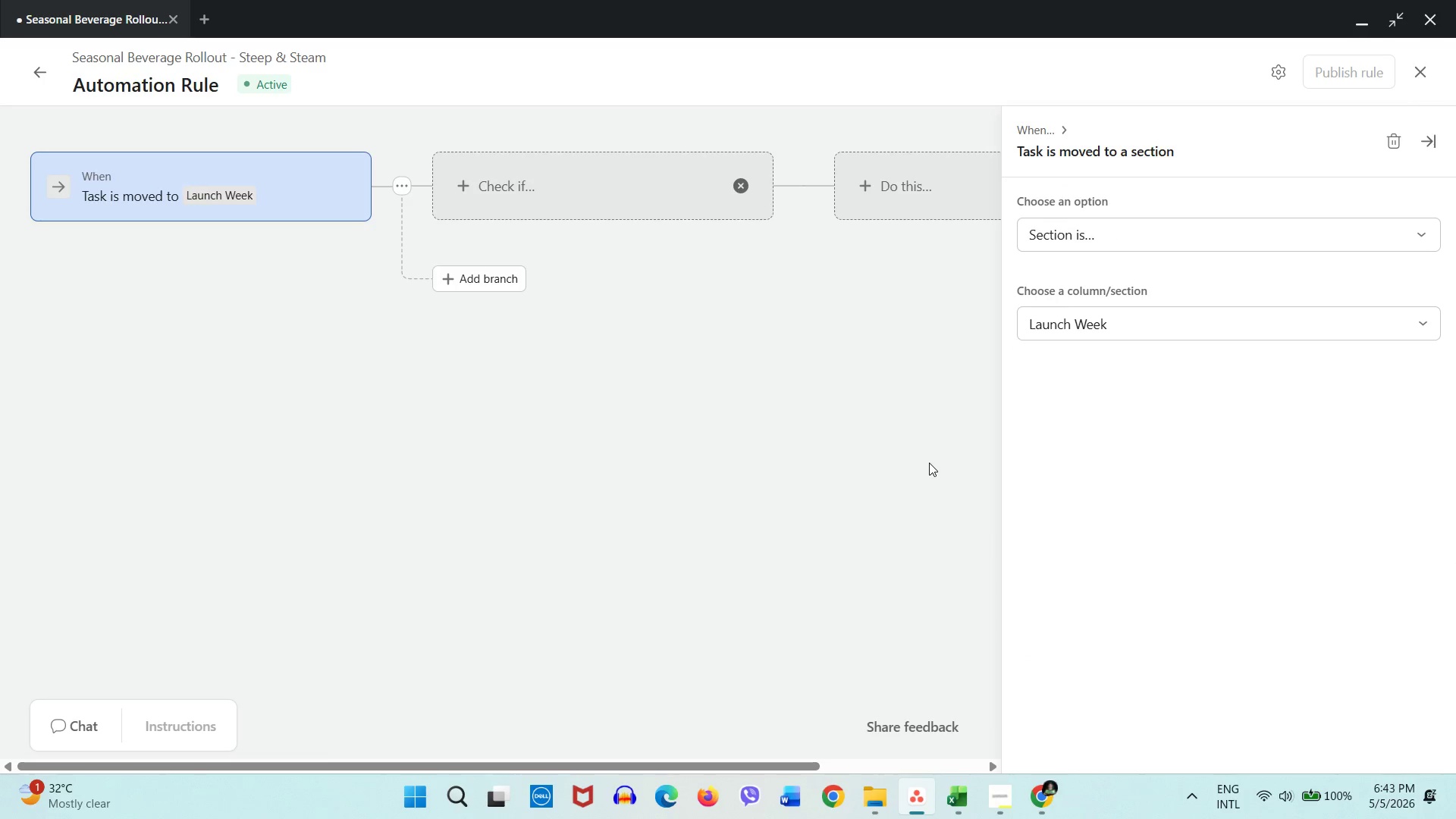 
left_click([927, 462])
 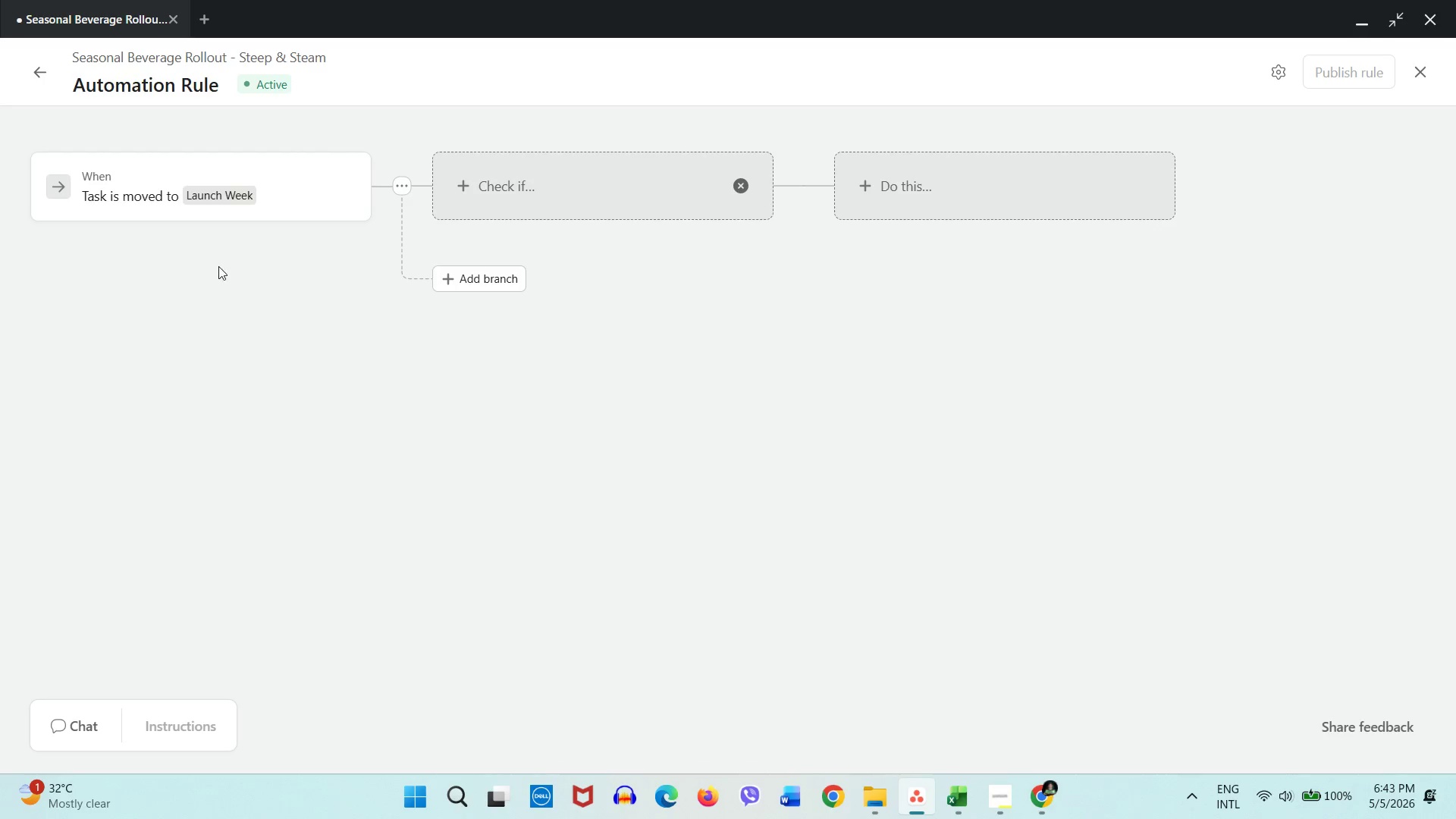 
mouse_move([217, 238])
 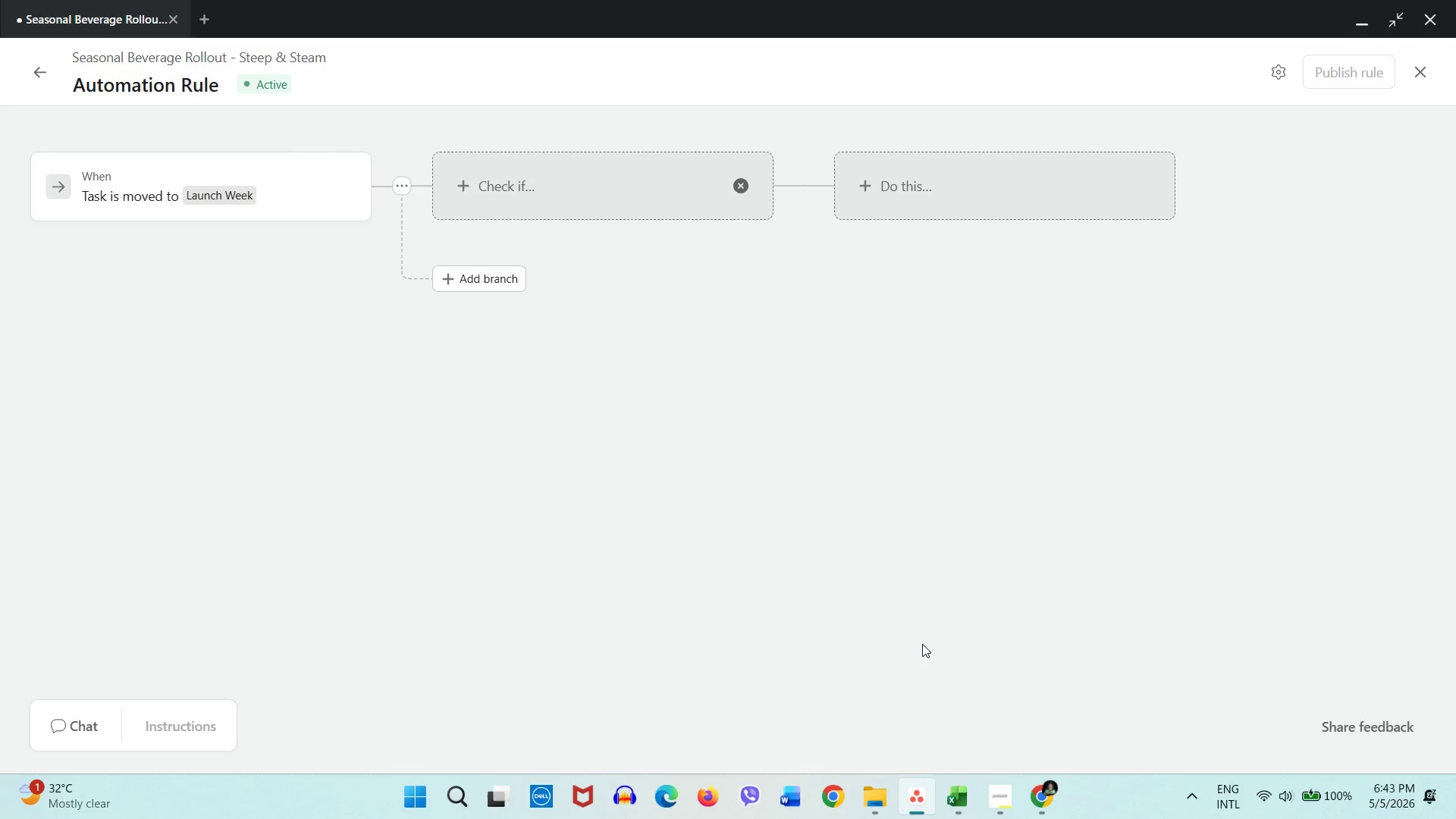 
left_click([949, 811])
 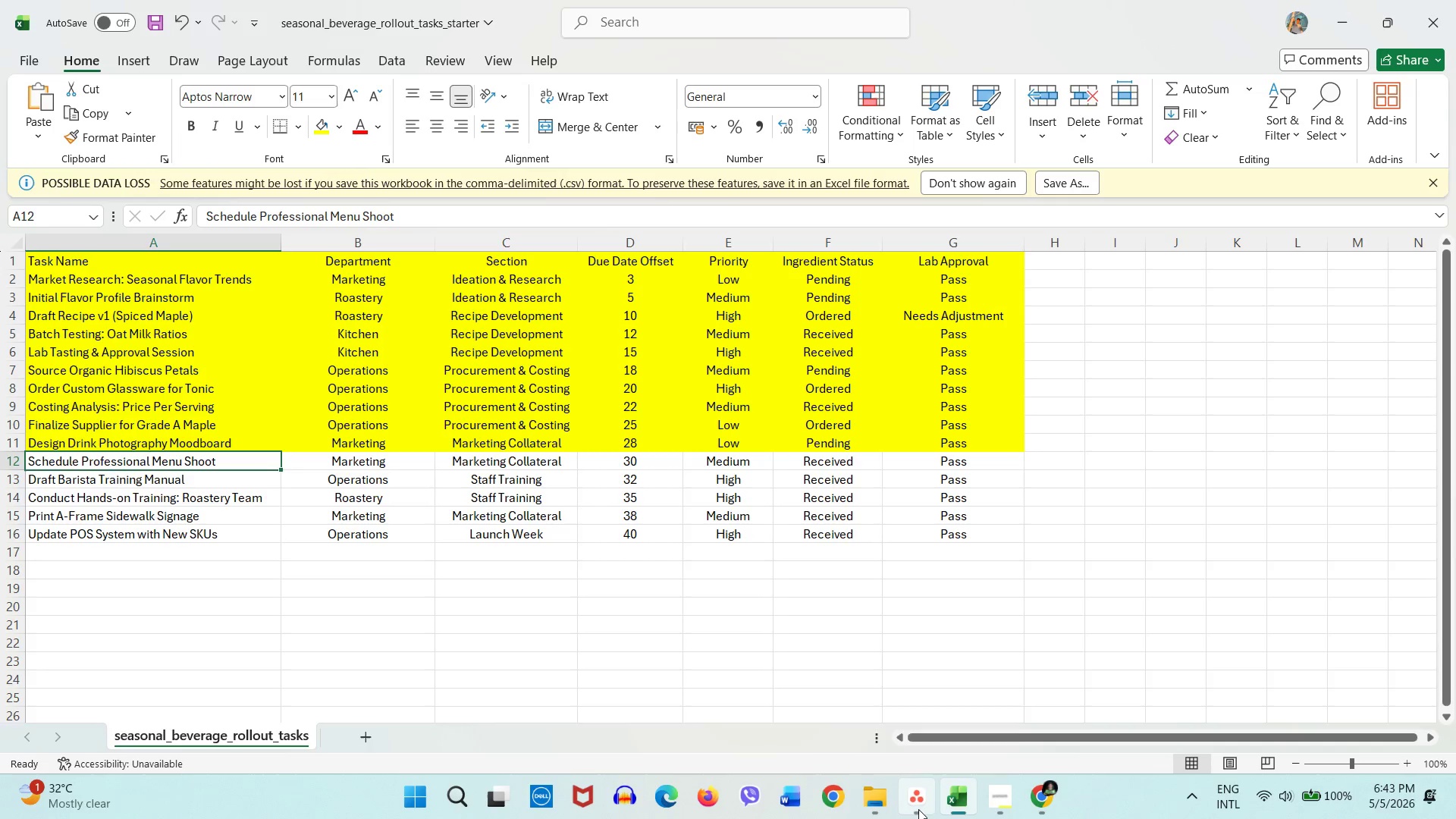 
left_click([918, 809])
 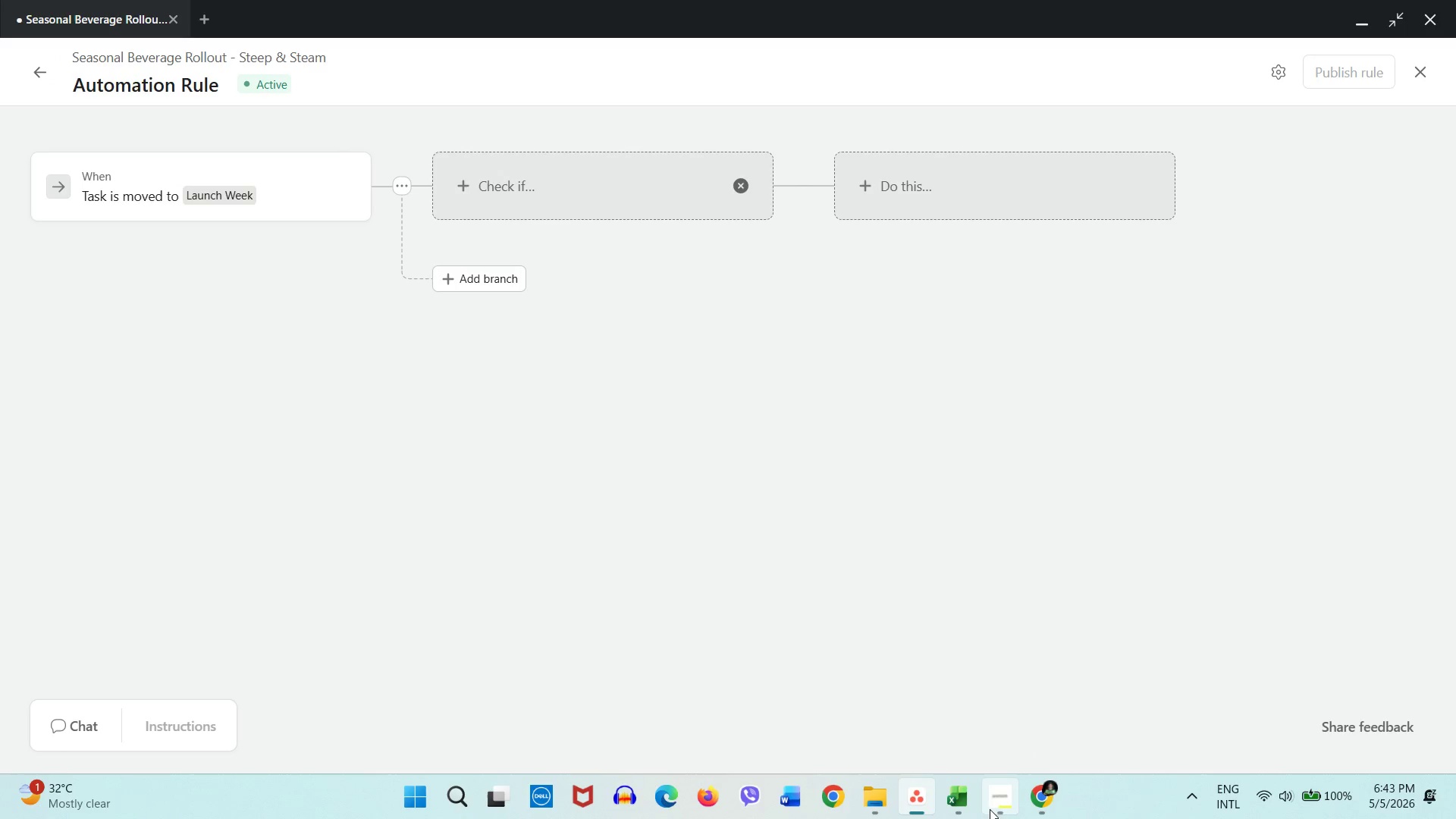 
left_click([992, 808])